 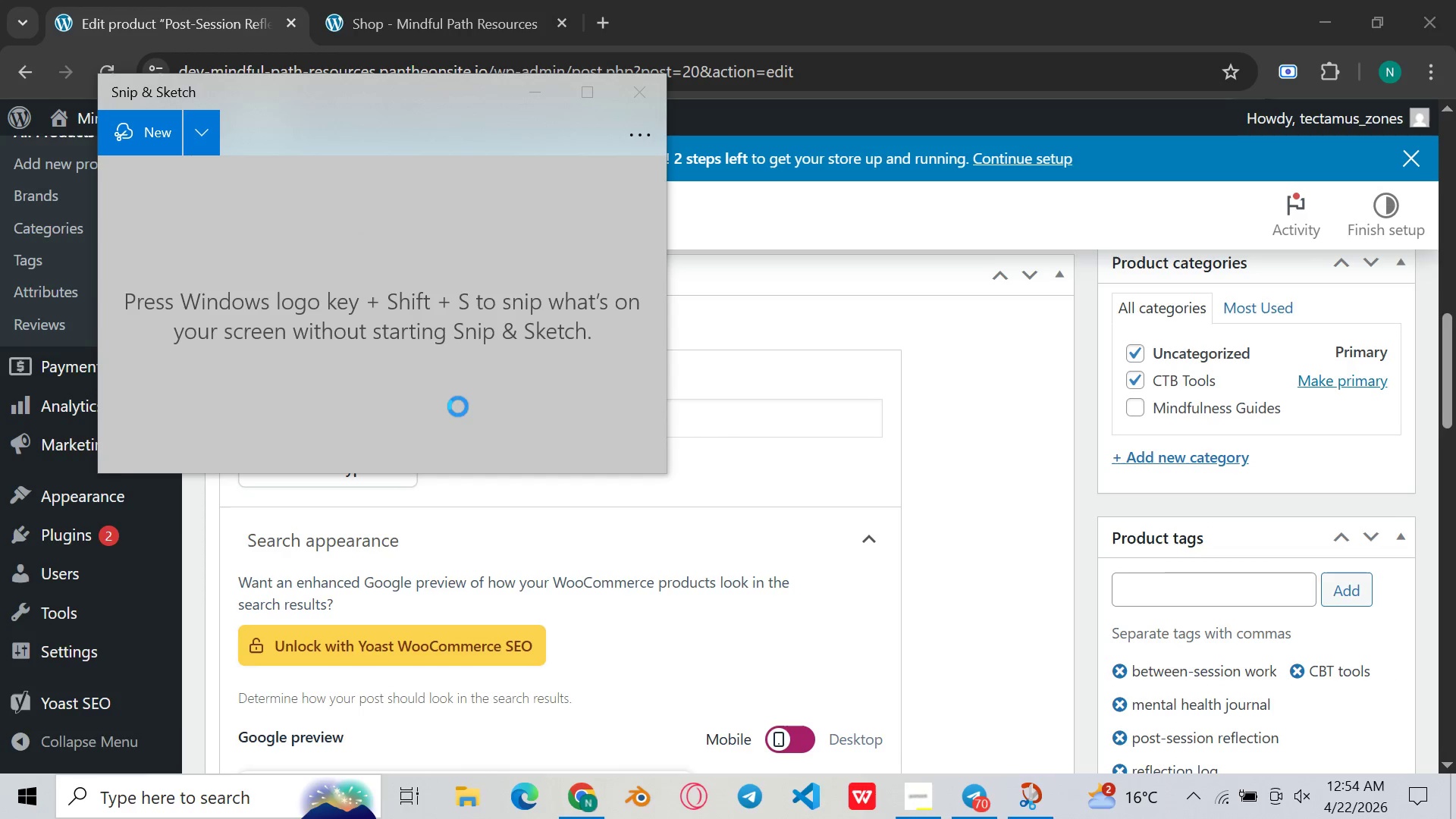 
key(Backspace)
type(pos)
 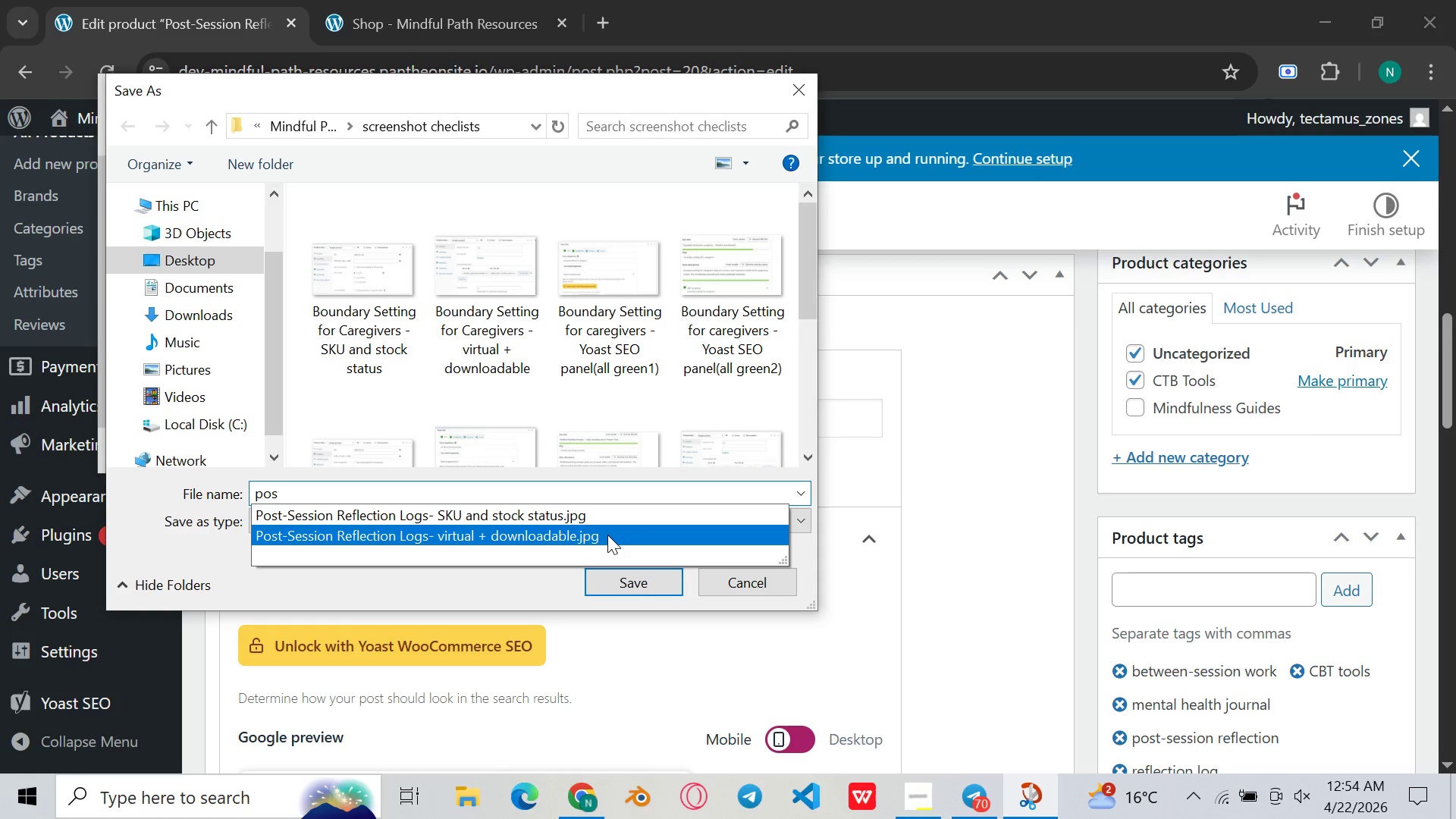 
left_click([598, 521])
 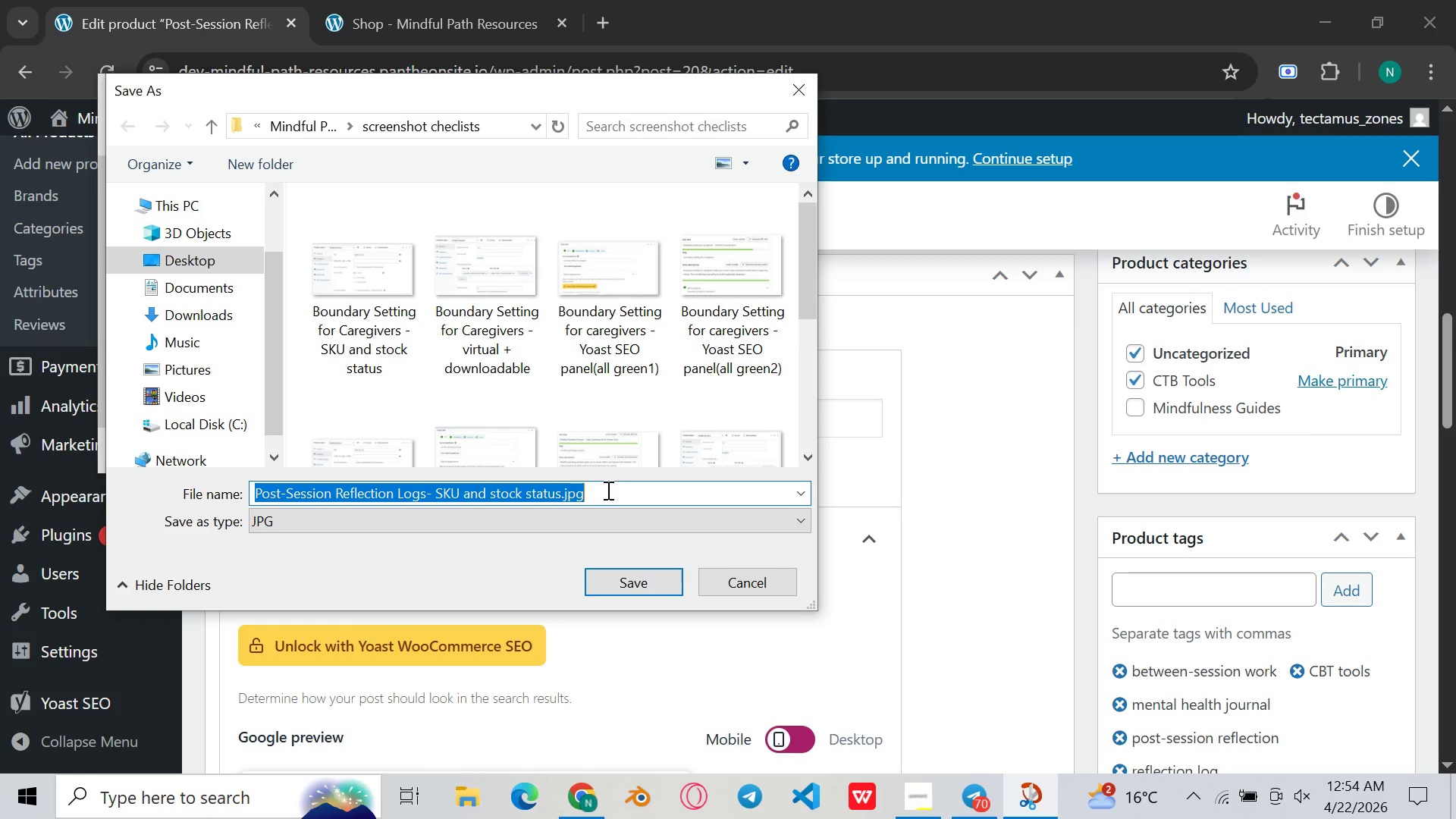 
left_click([610, 496])
 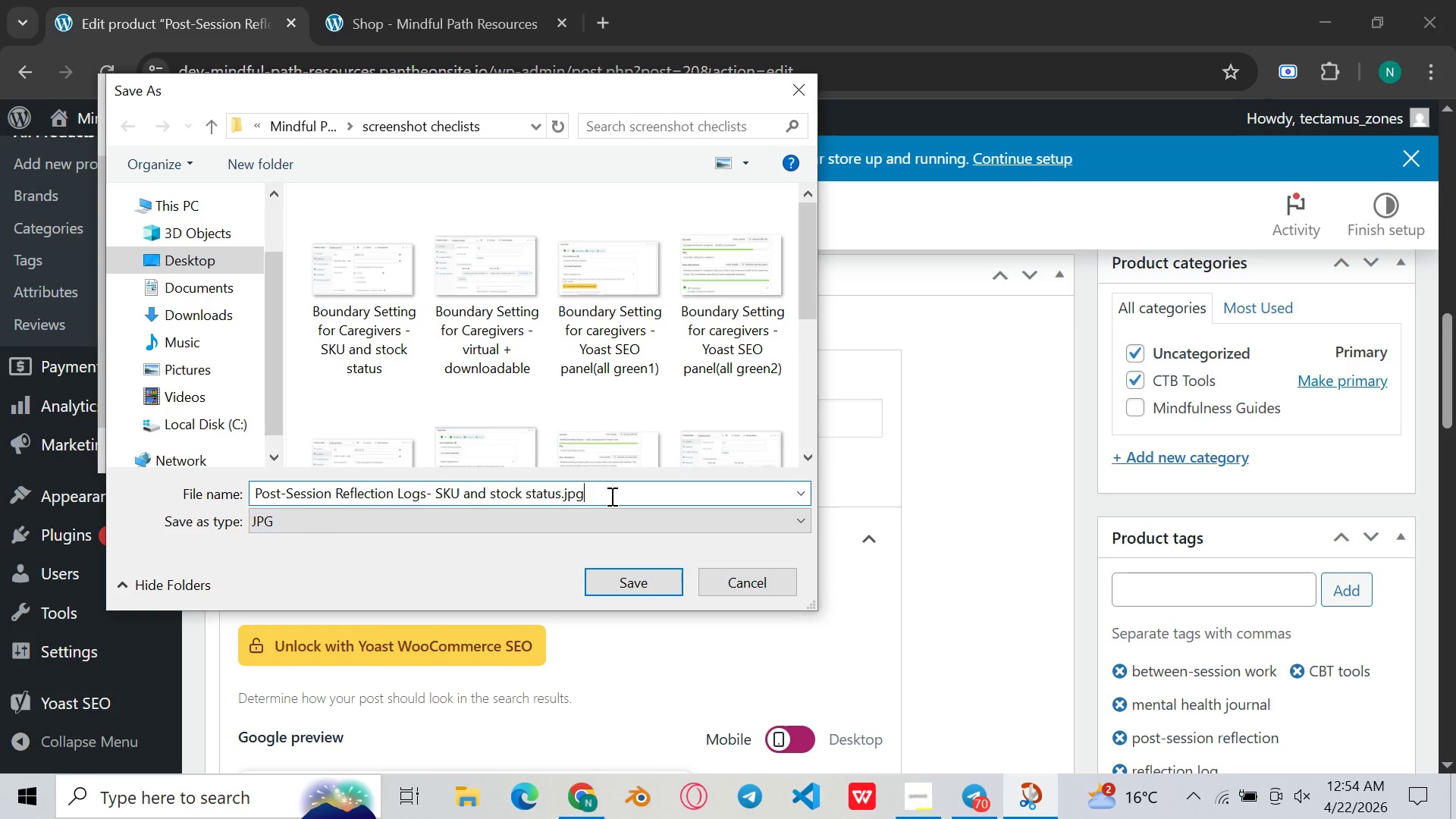 
hold_key(key=Backspace, duration=0.78)
 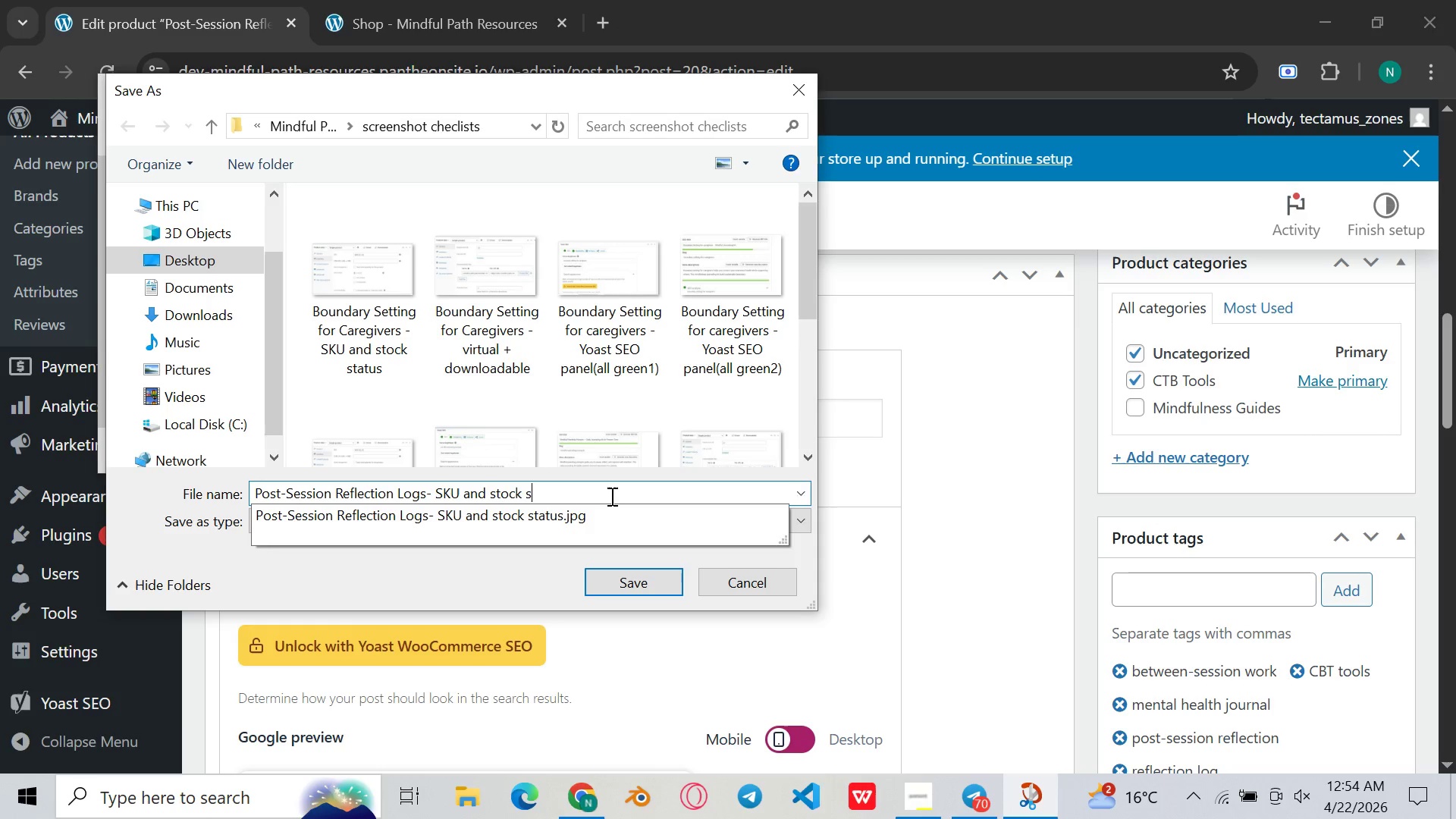 
hold_key(key=Backspace, duration=0.89)
 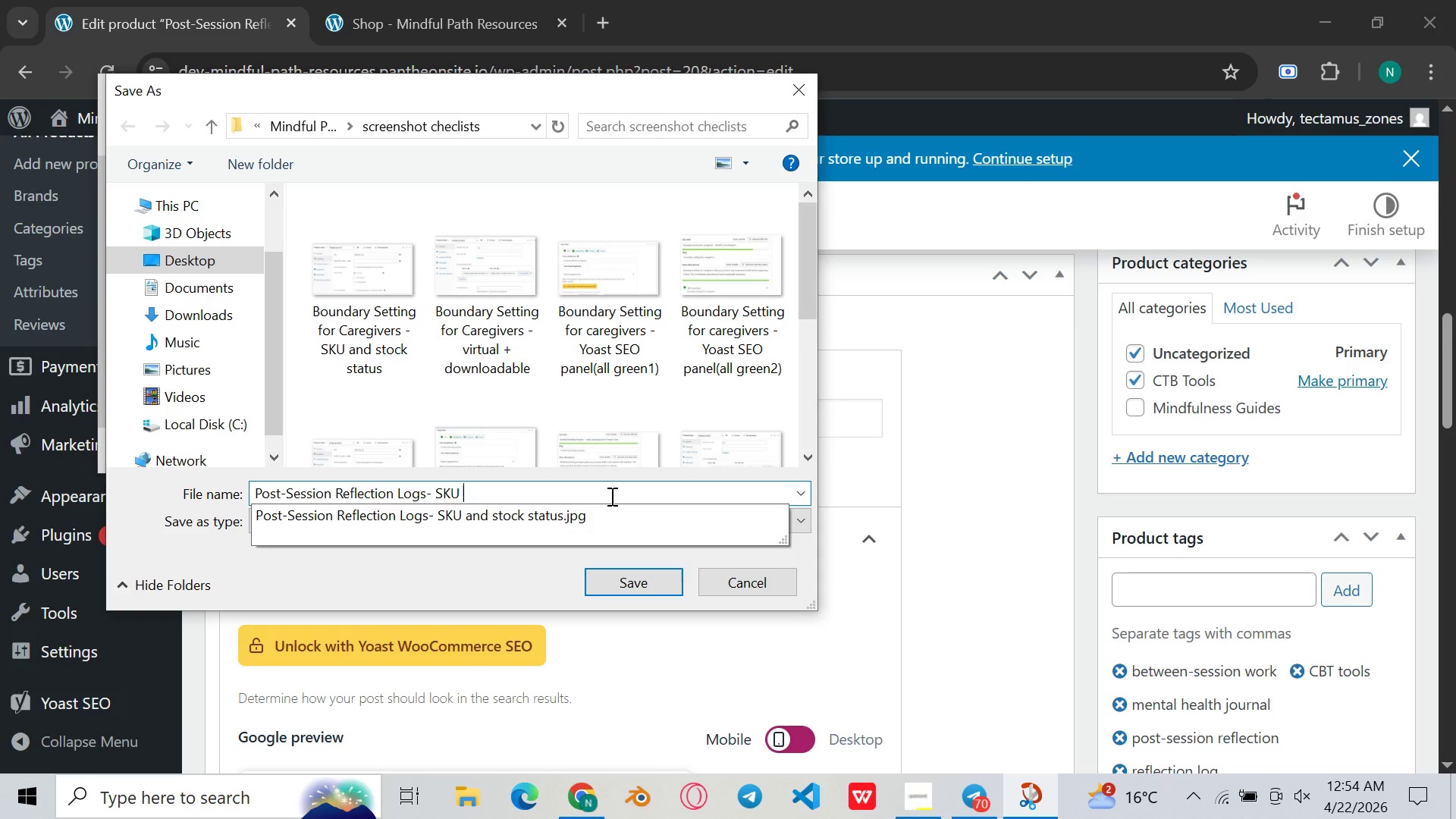 
key(Backspace)
key(Backspace)
key(Backspace)
key(Backspace)
key(Backspace)
type(yoast SEO panel(all green 1))
 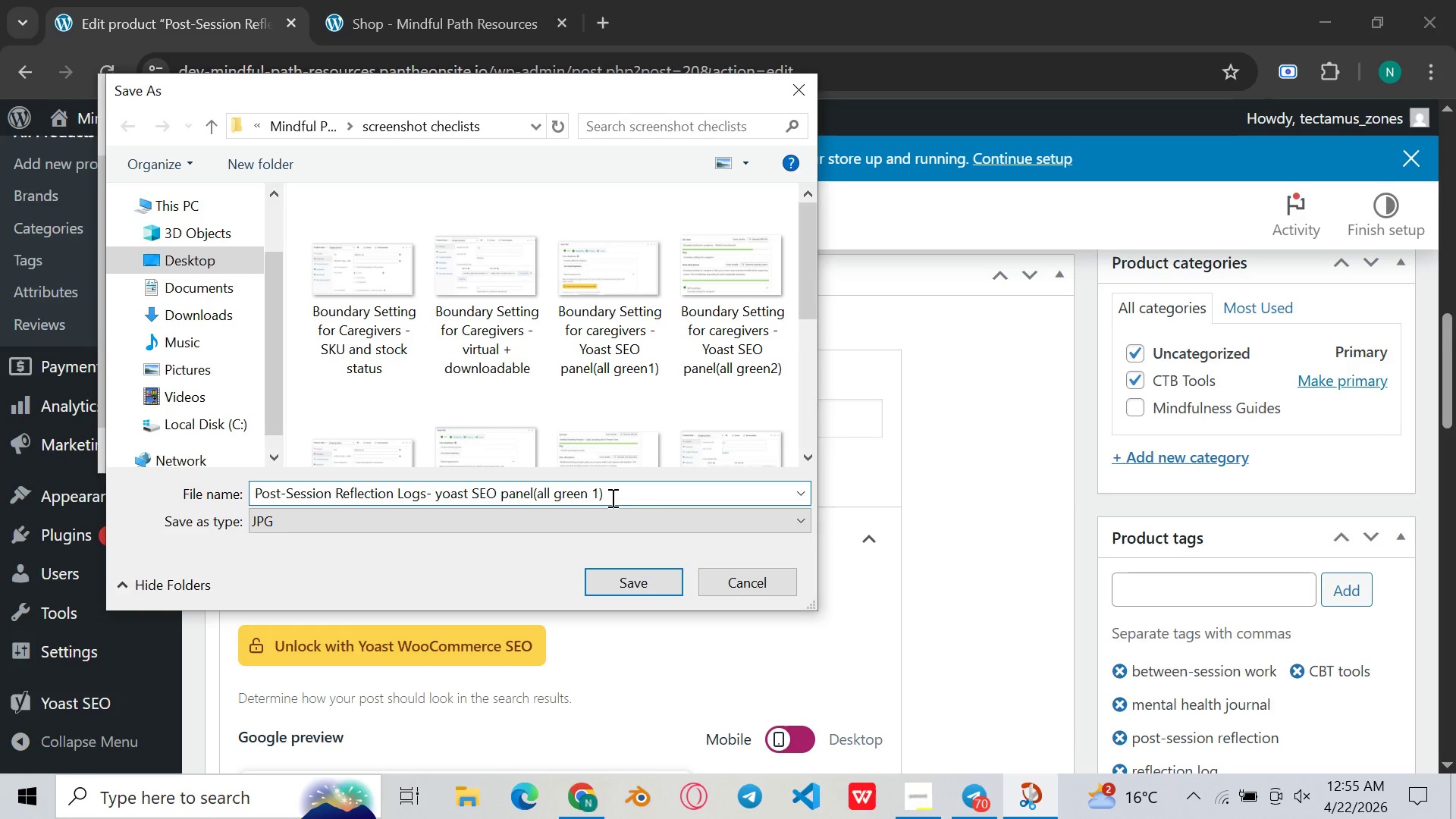 
key(ArrowLeft)
 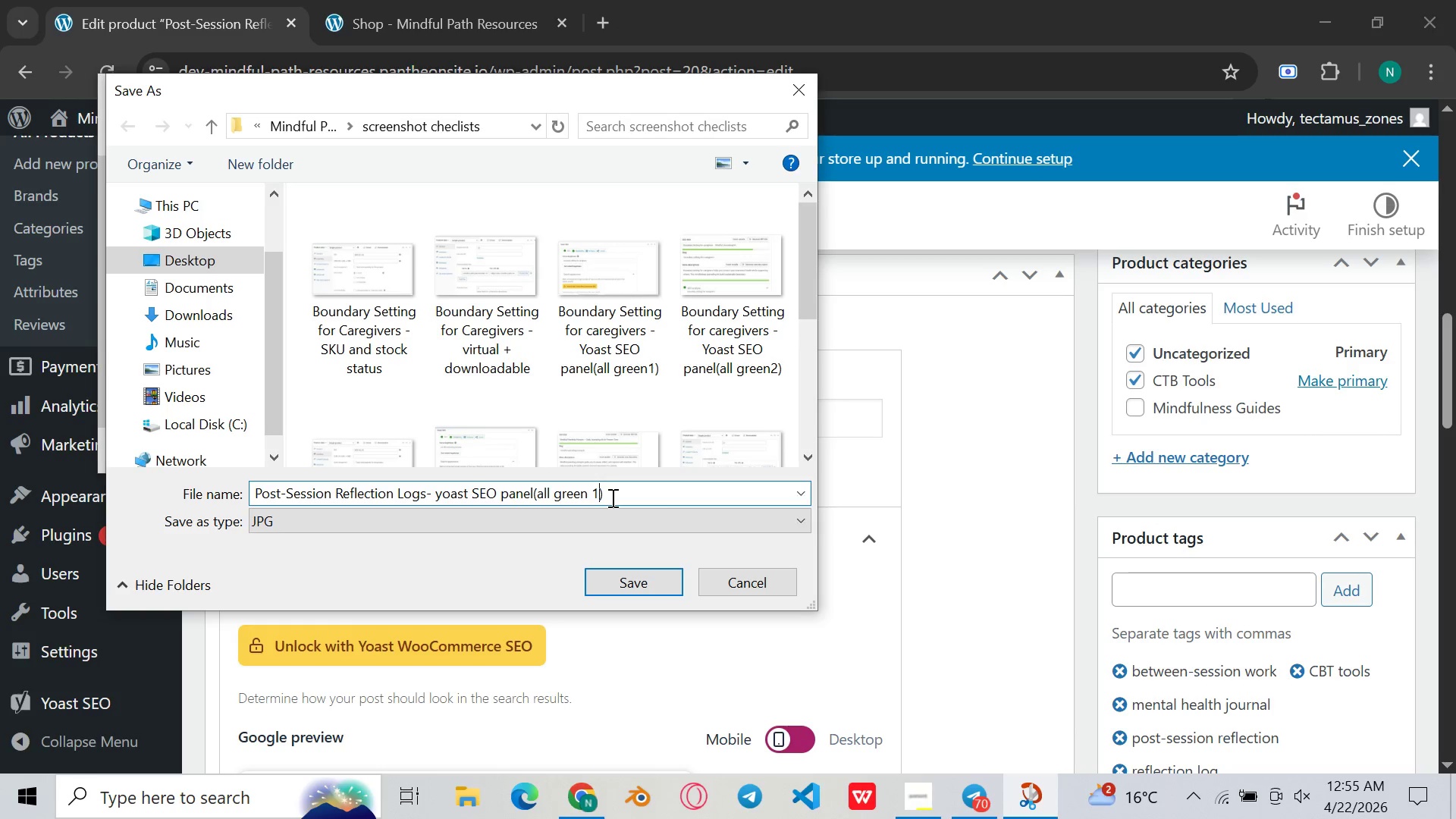 
key(ArrowLeft)
 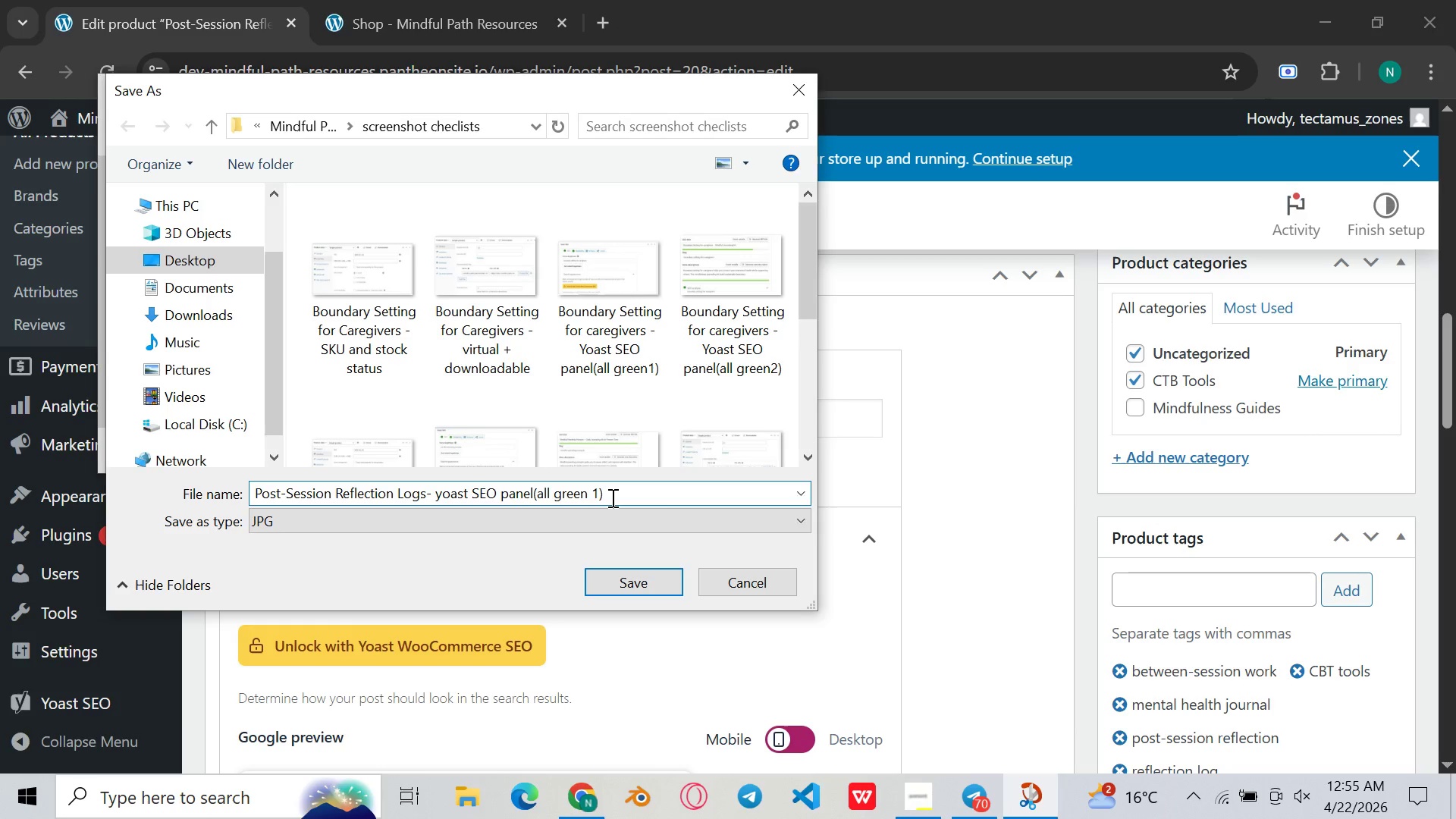 
key(Backspace)
 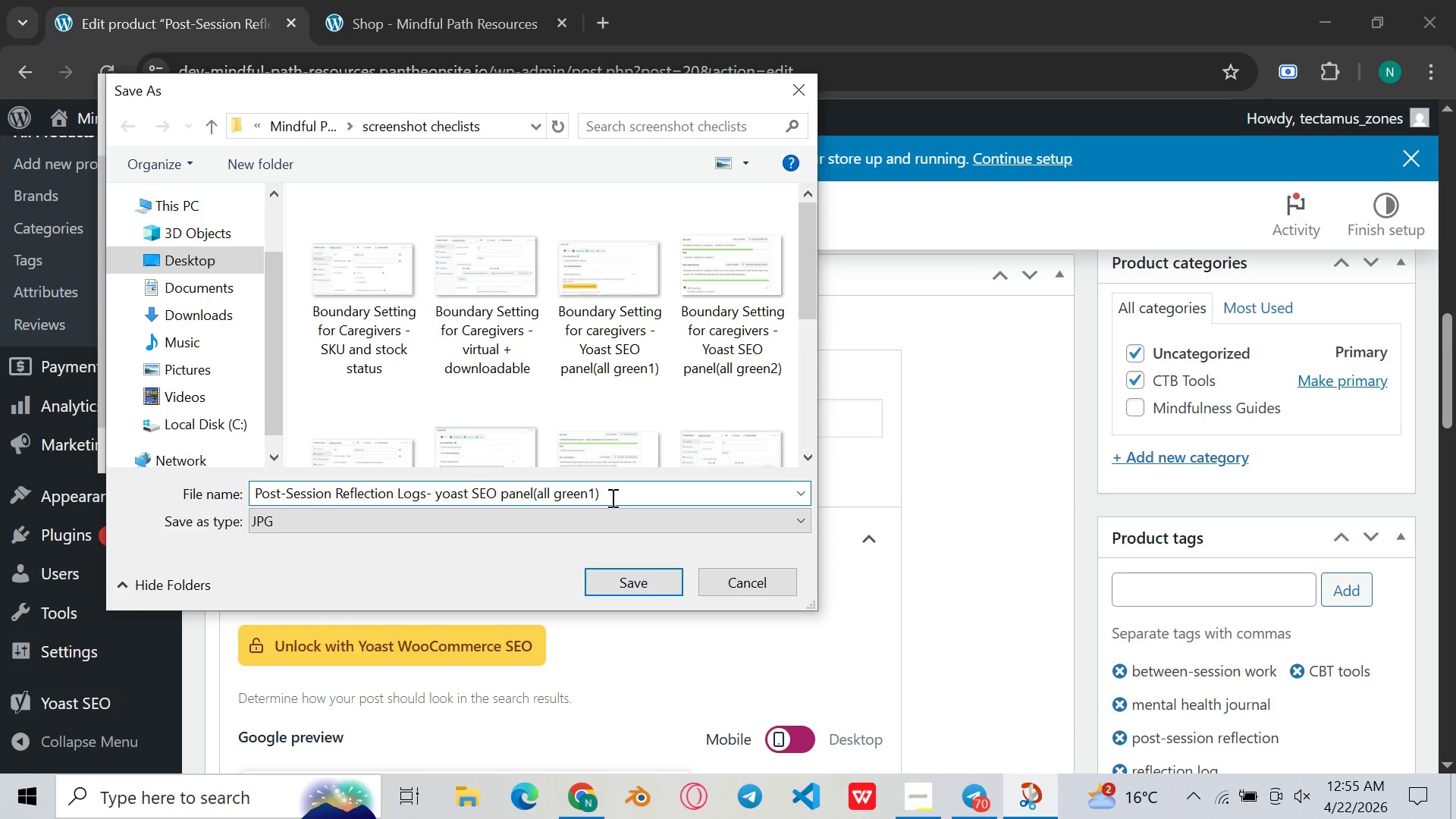 
key(Enter)
 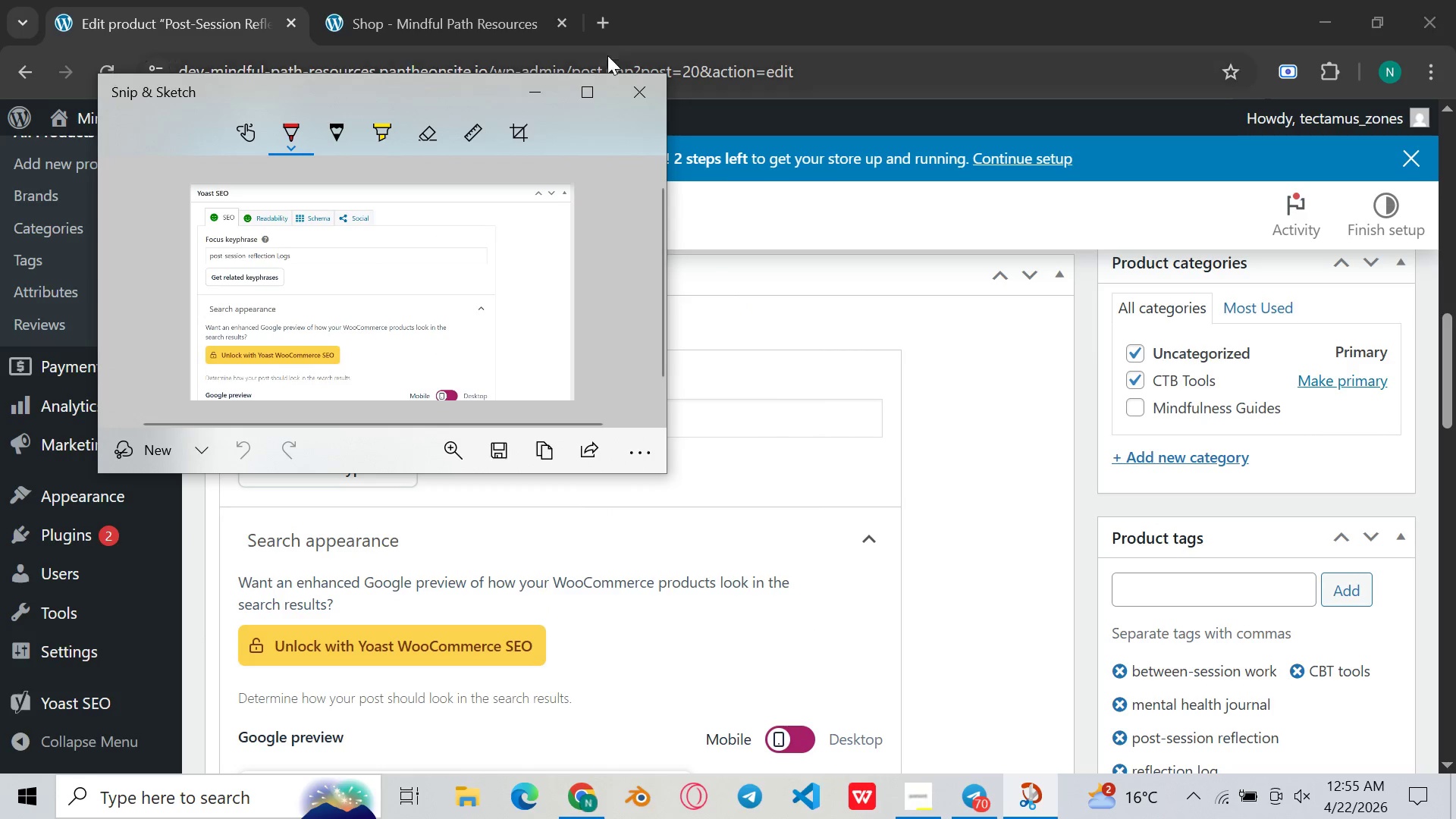 
left_click([646, 104])
 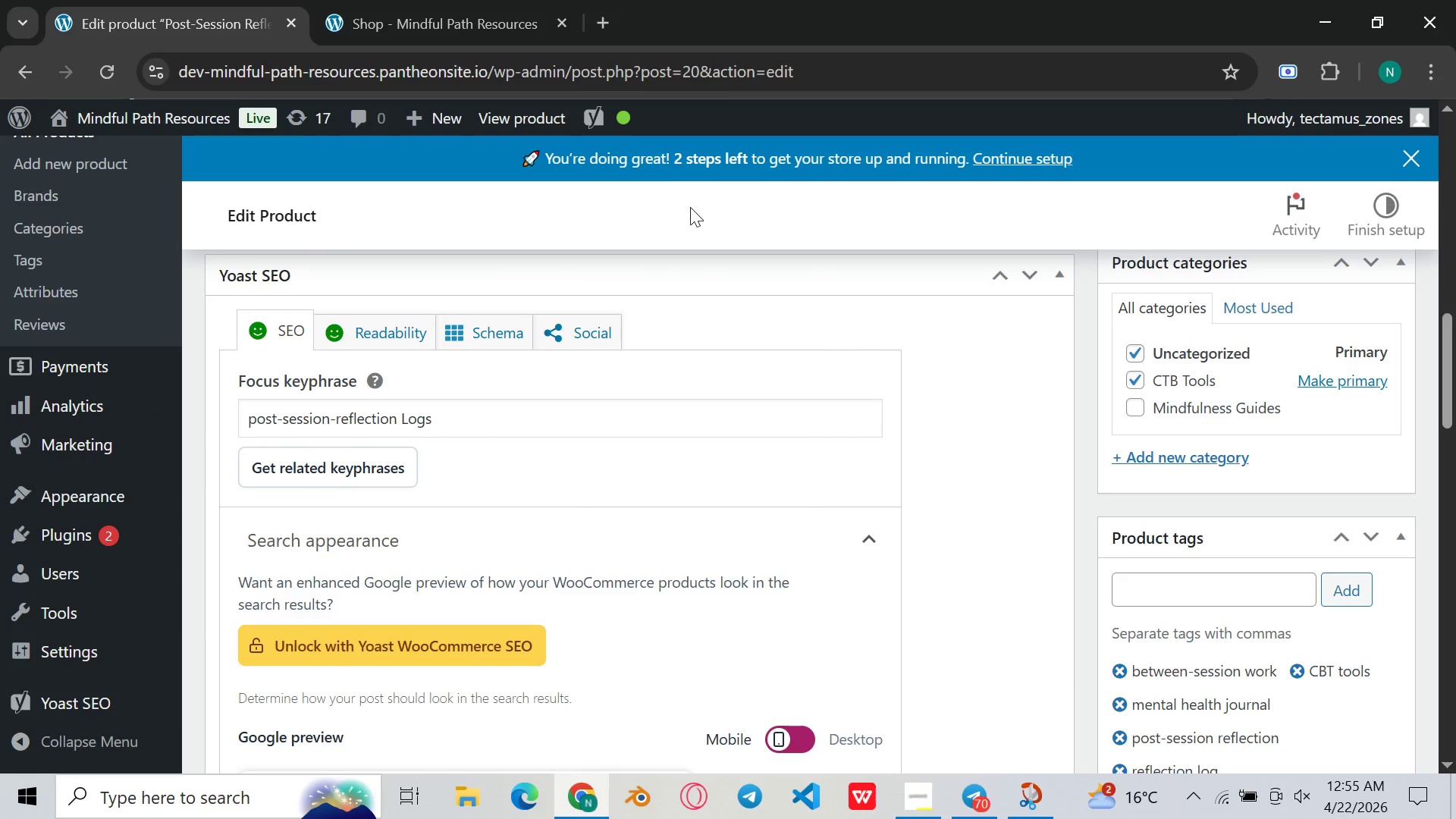 
scroll: coordinate [692, 210], scroll_direction: down, amount: 7.0
 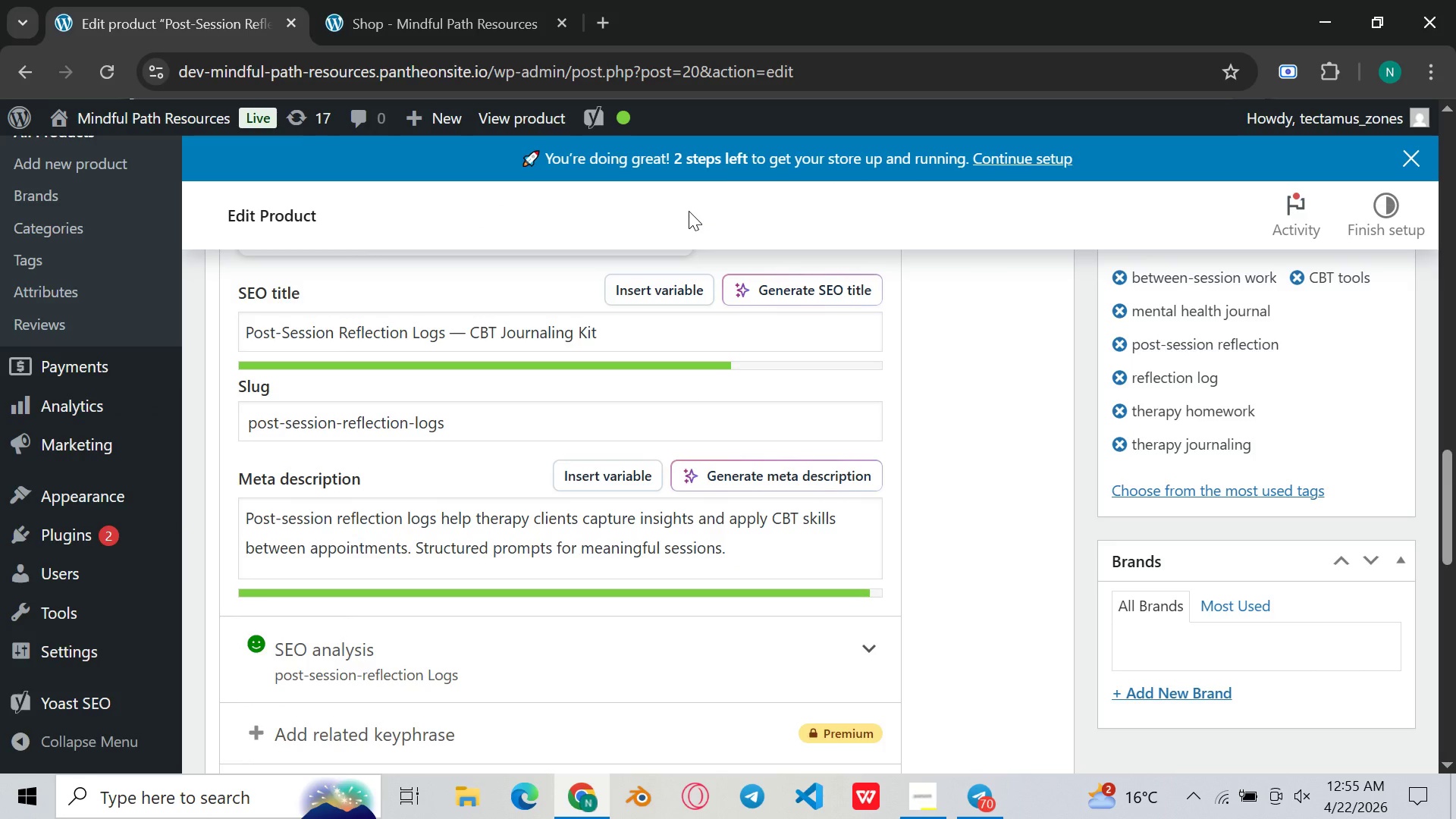 
key(Meta+Shift+S)
 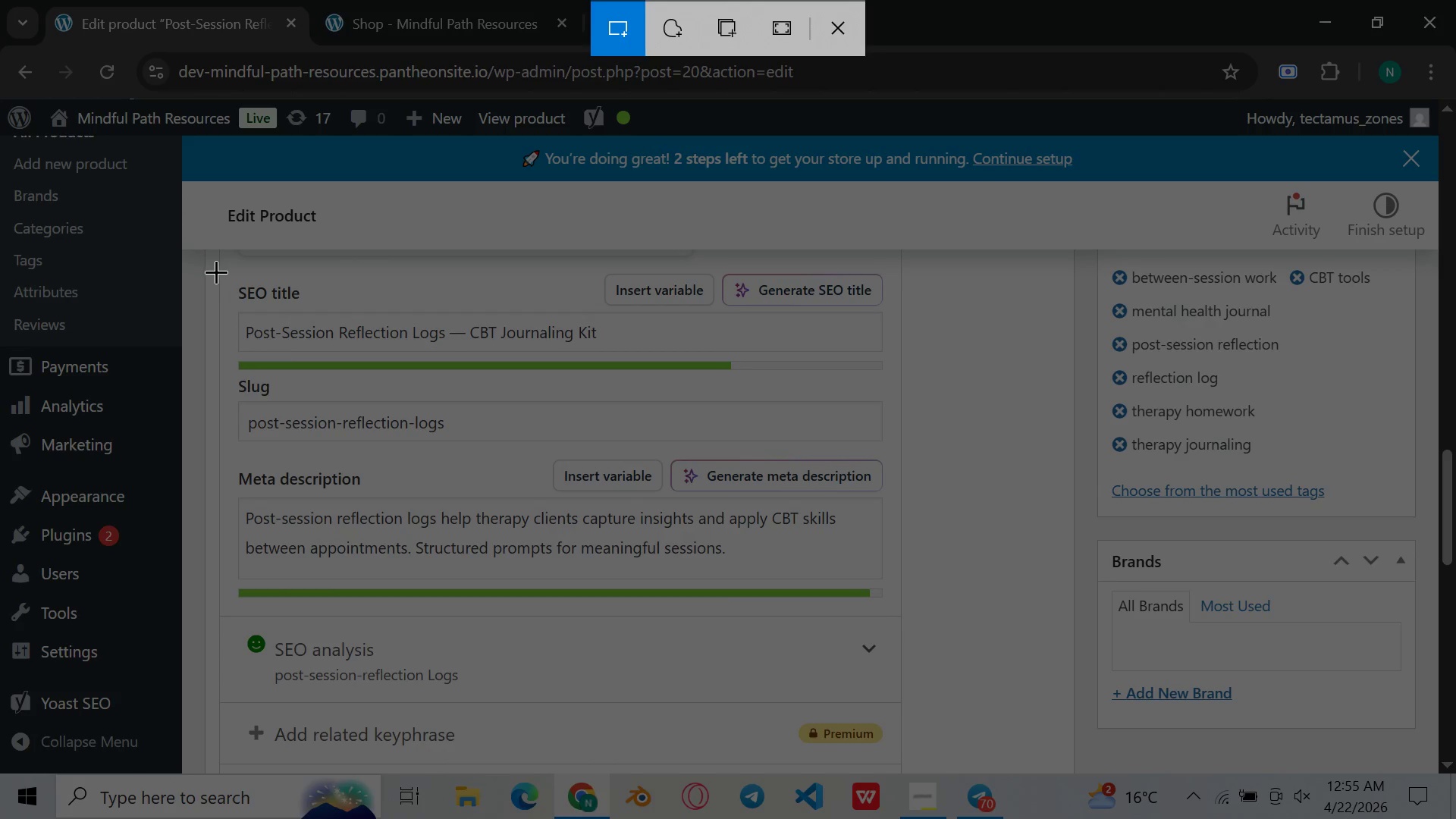 
left_click_drag(start_coordinate=[215, 261], to_coordinate=[963, 692])
 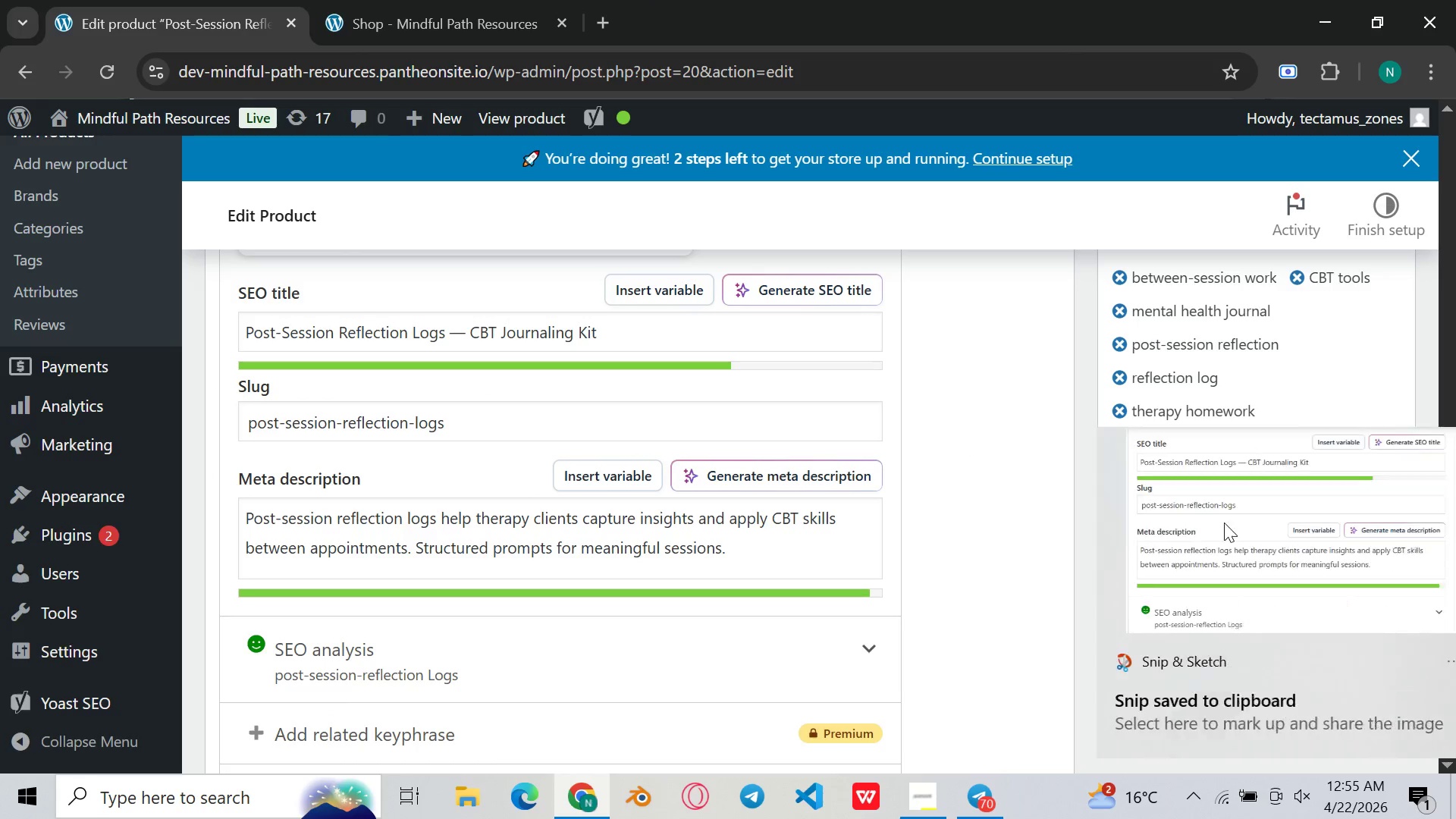 
double_click([1229, 529])
 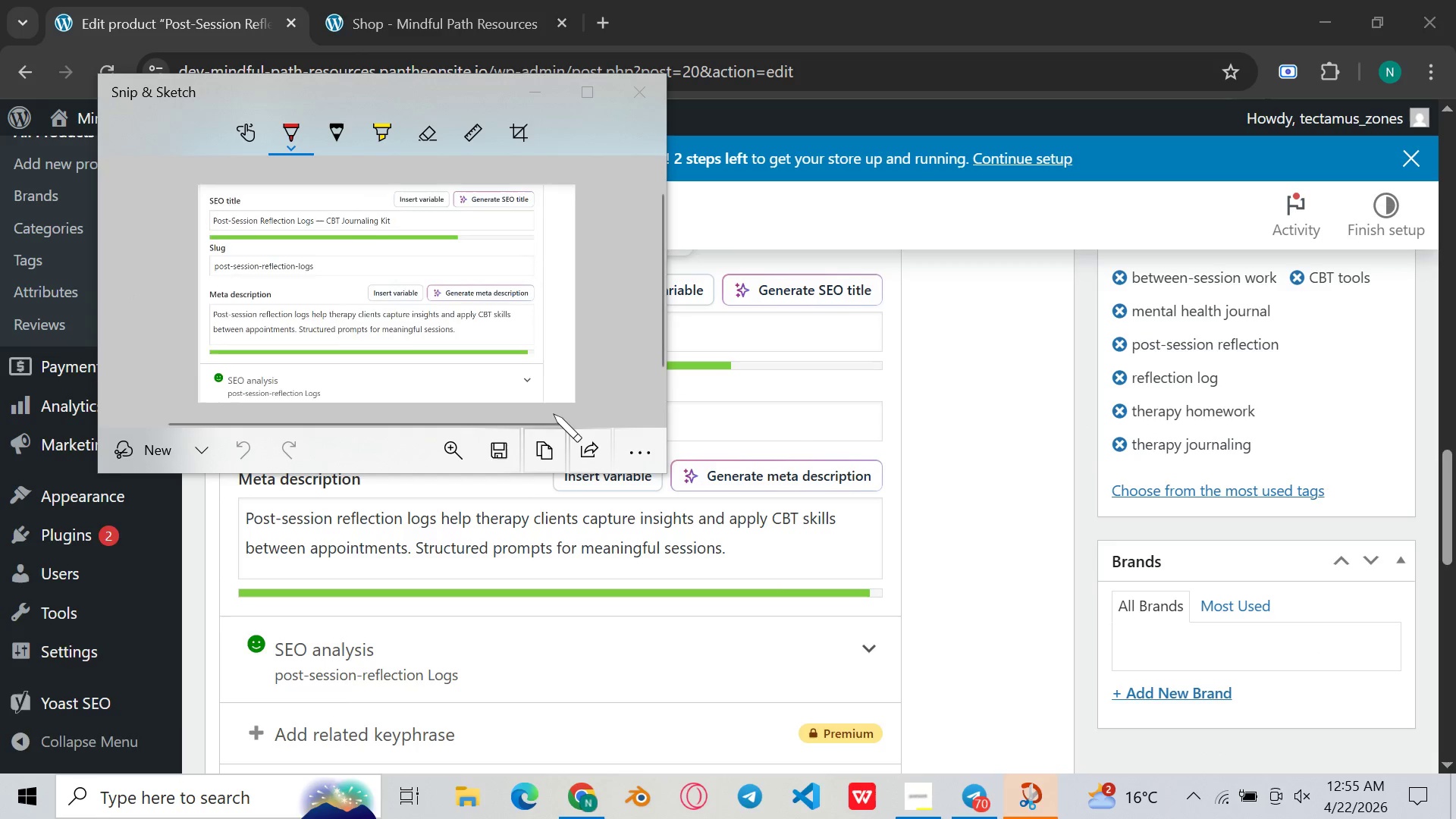 
left_click([498, 458])
 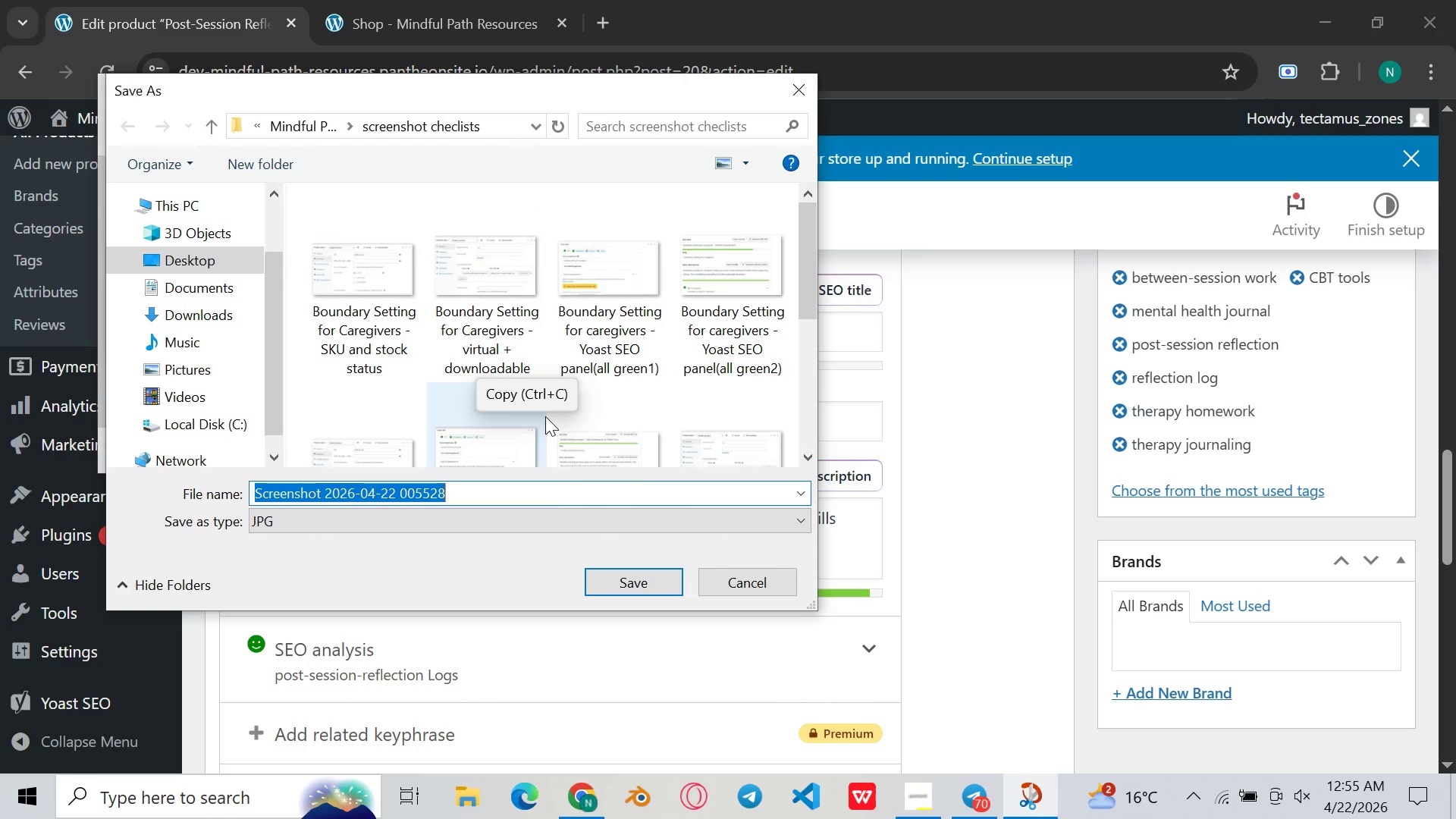 
key(Backspace)
type(po)
 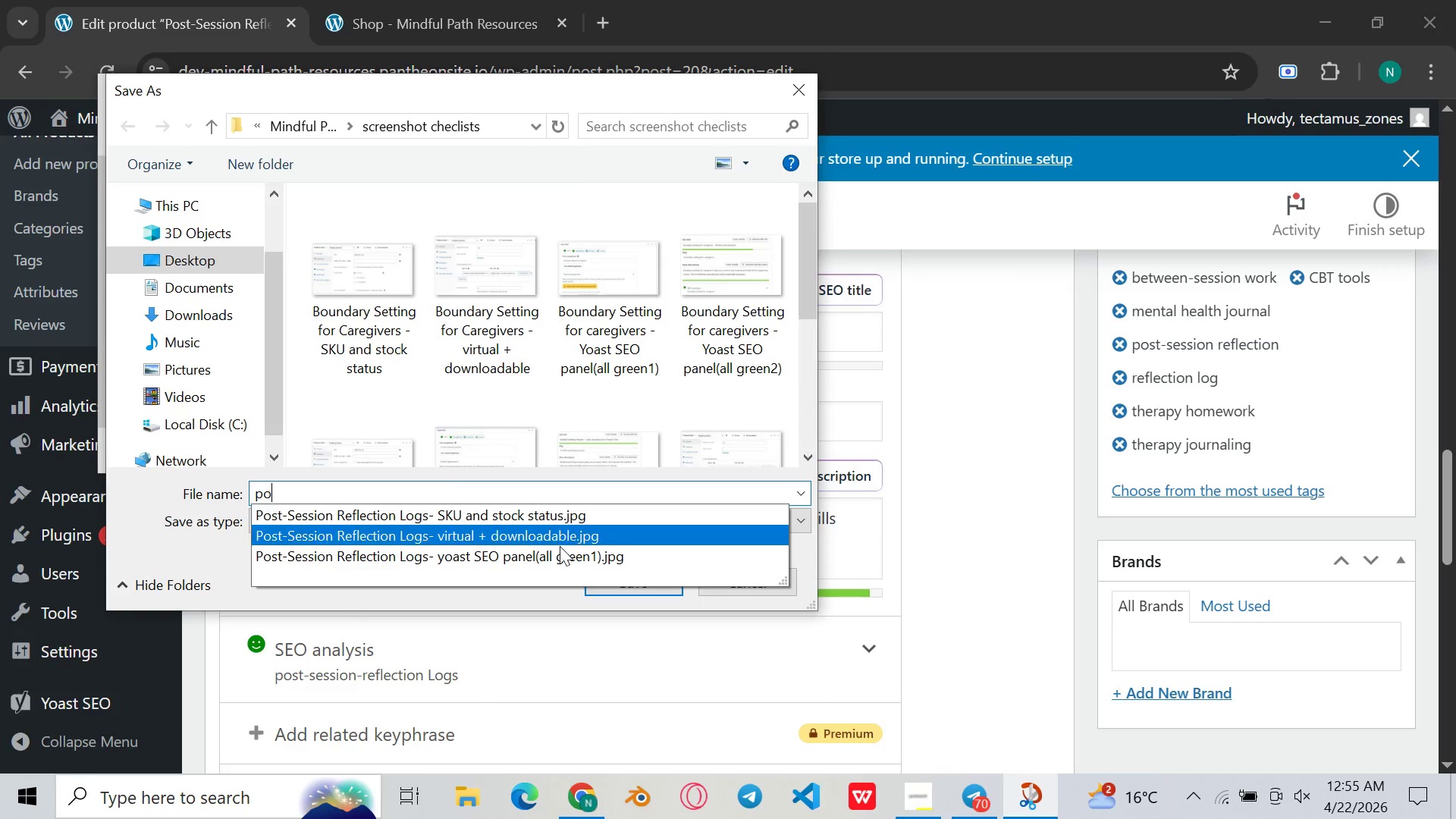 
left_click([560, 547])
 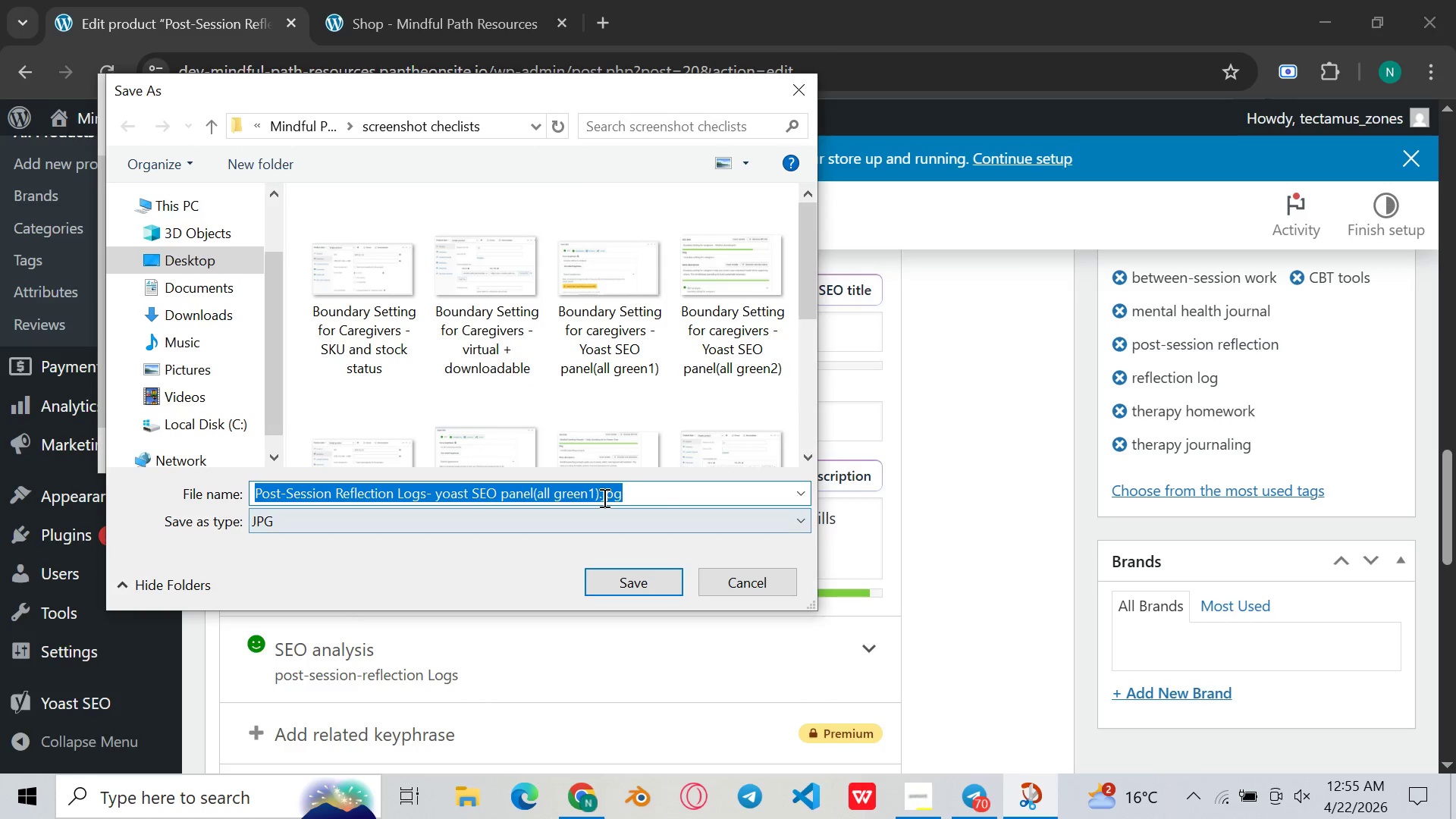 
left_click([597, 492])
 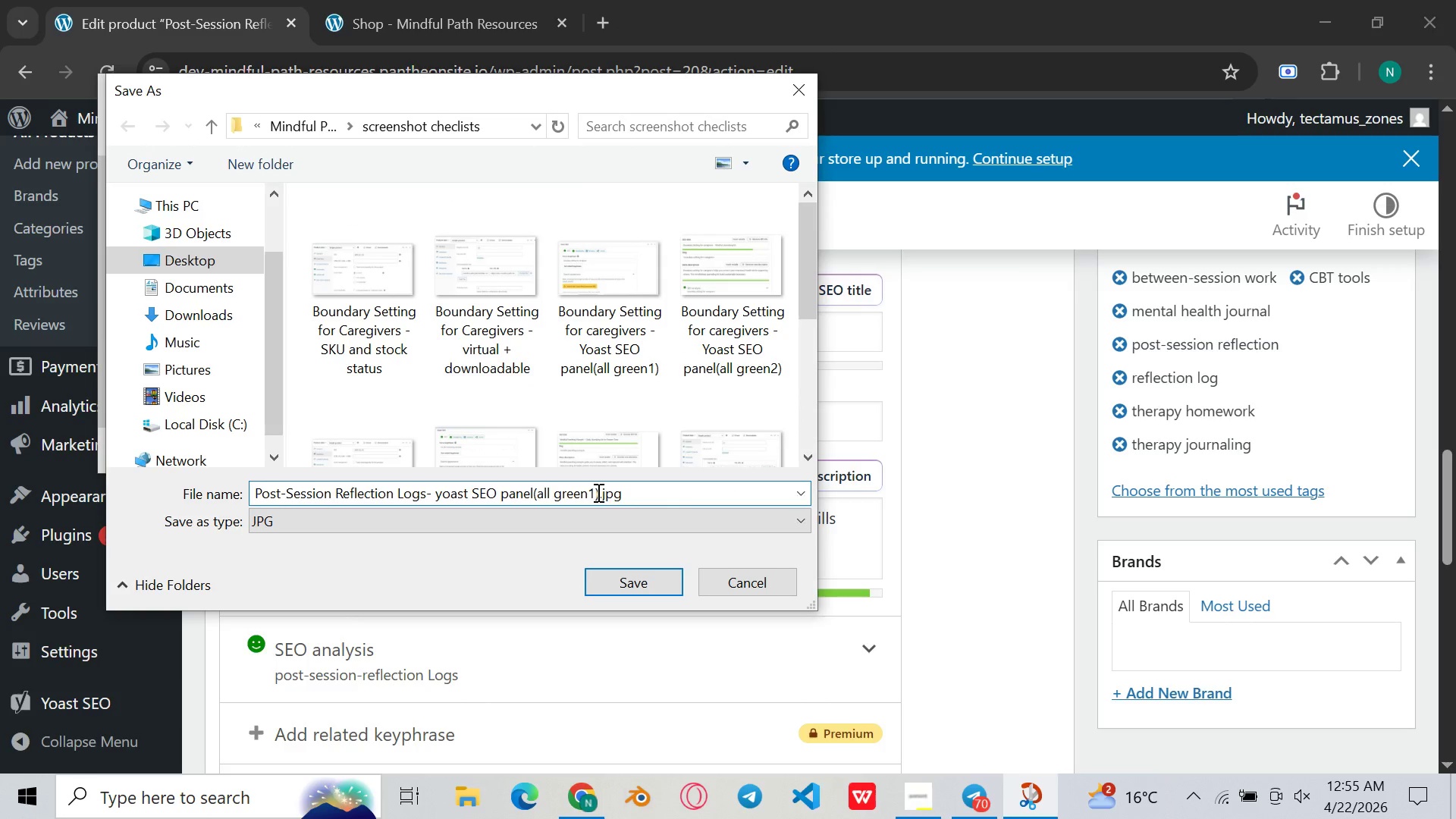 
key(Backspace)
 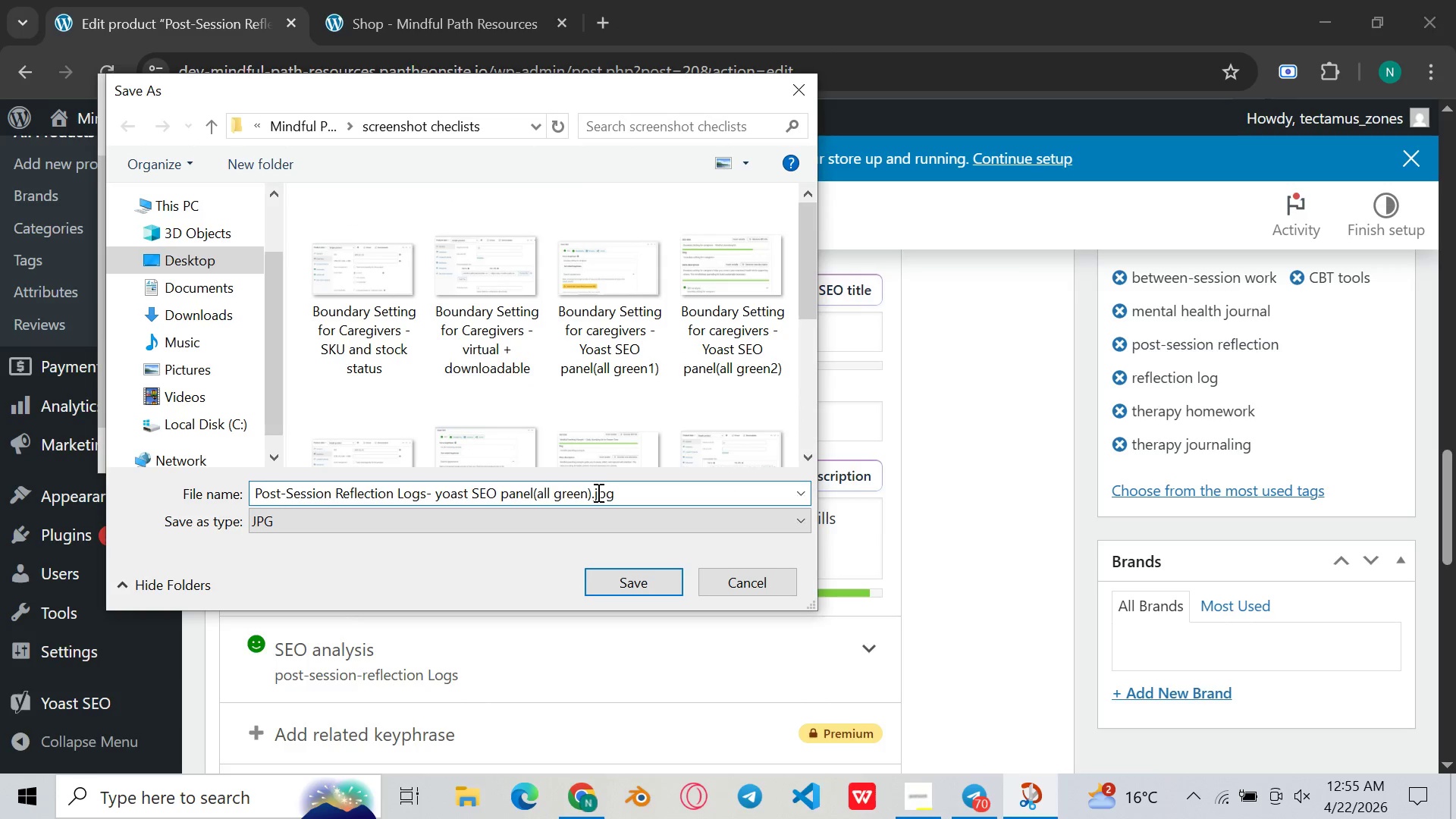 
key(2)
 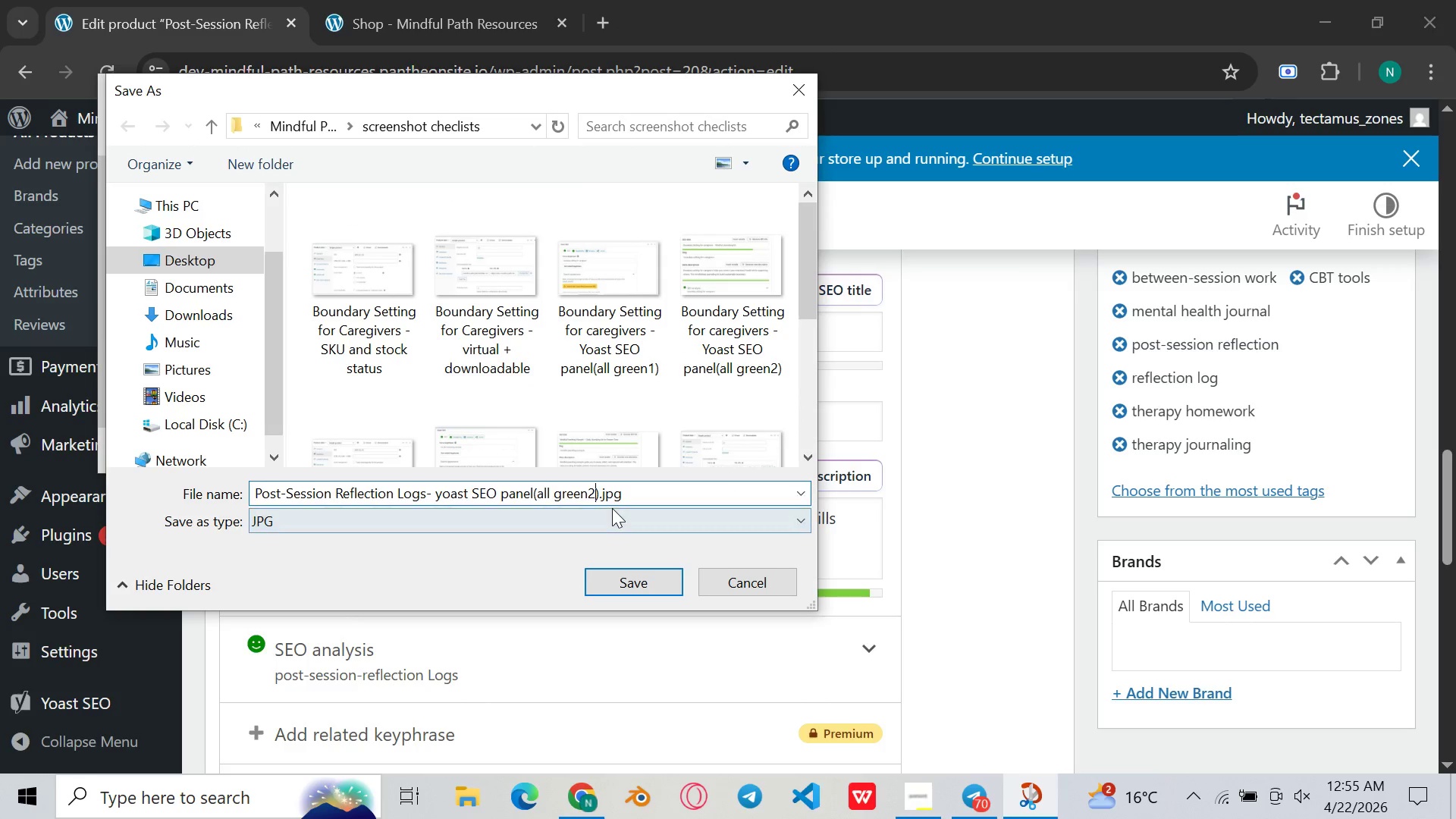 
key(Enter)
 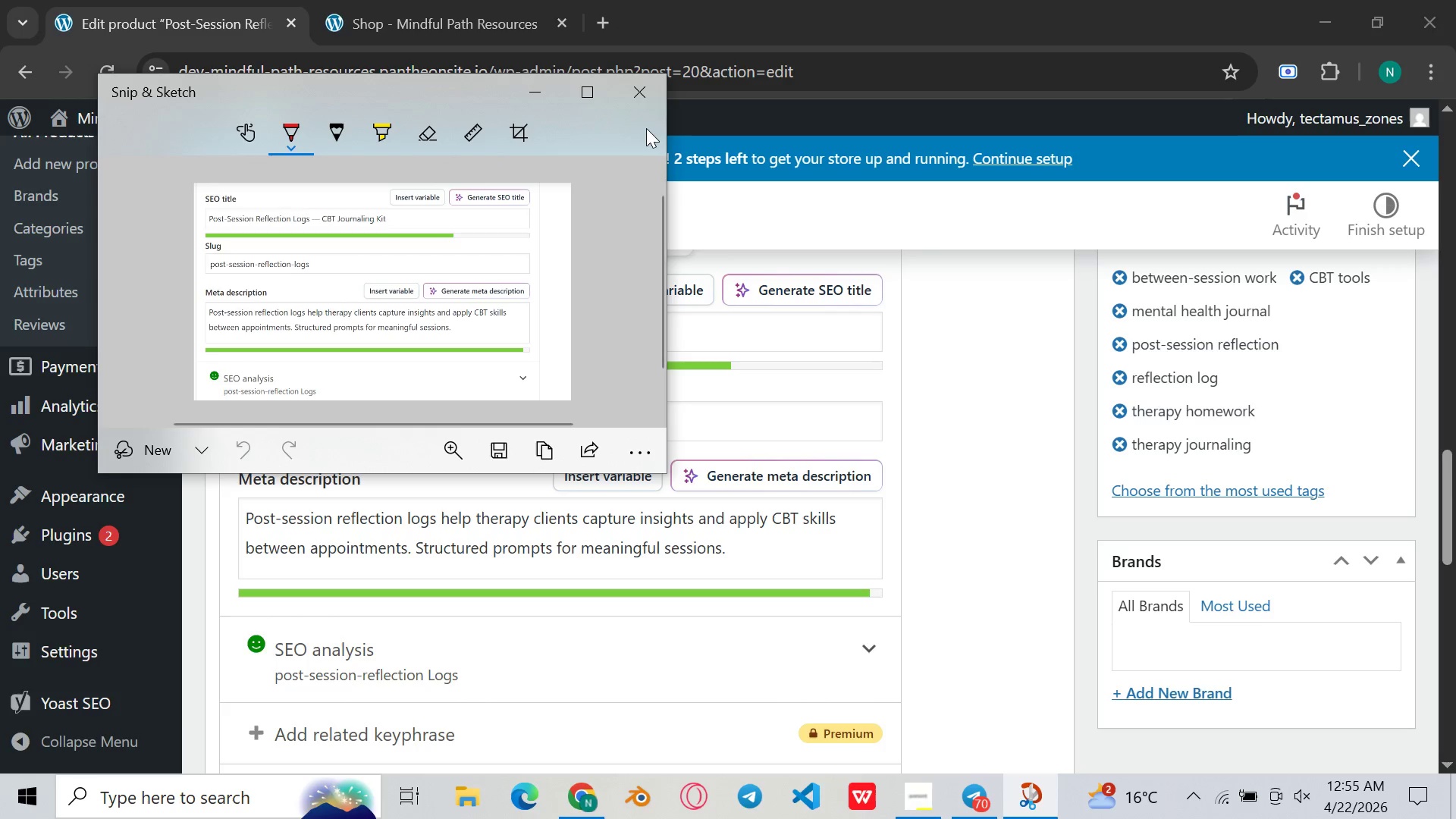 
left_click([636, 105])
 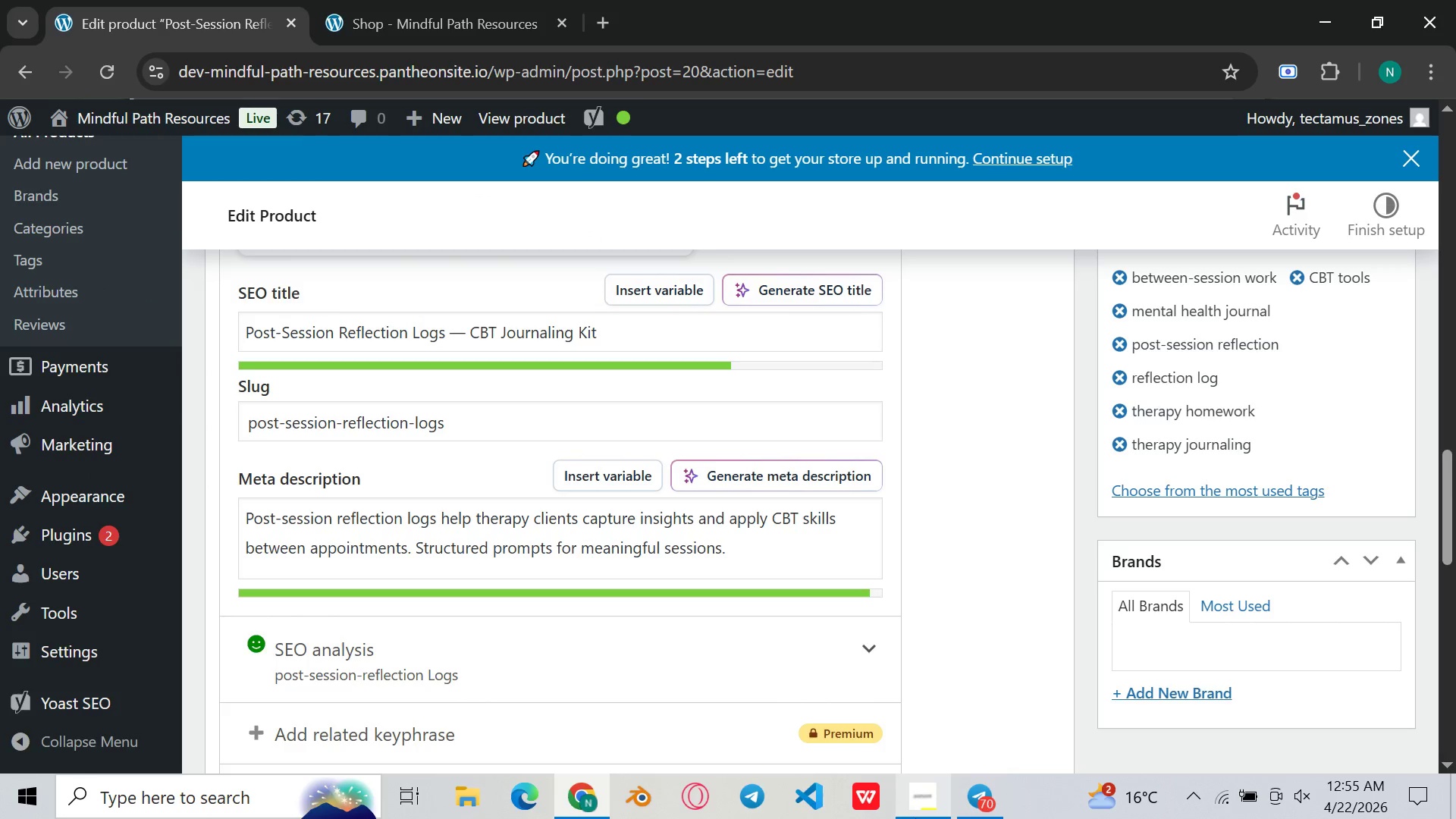 
left_click([915, 811])